 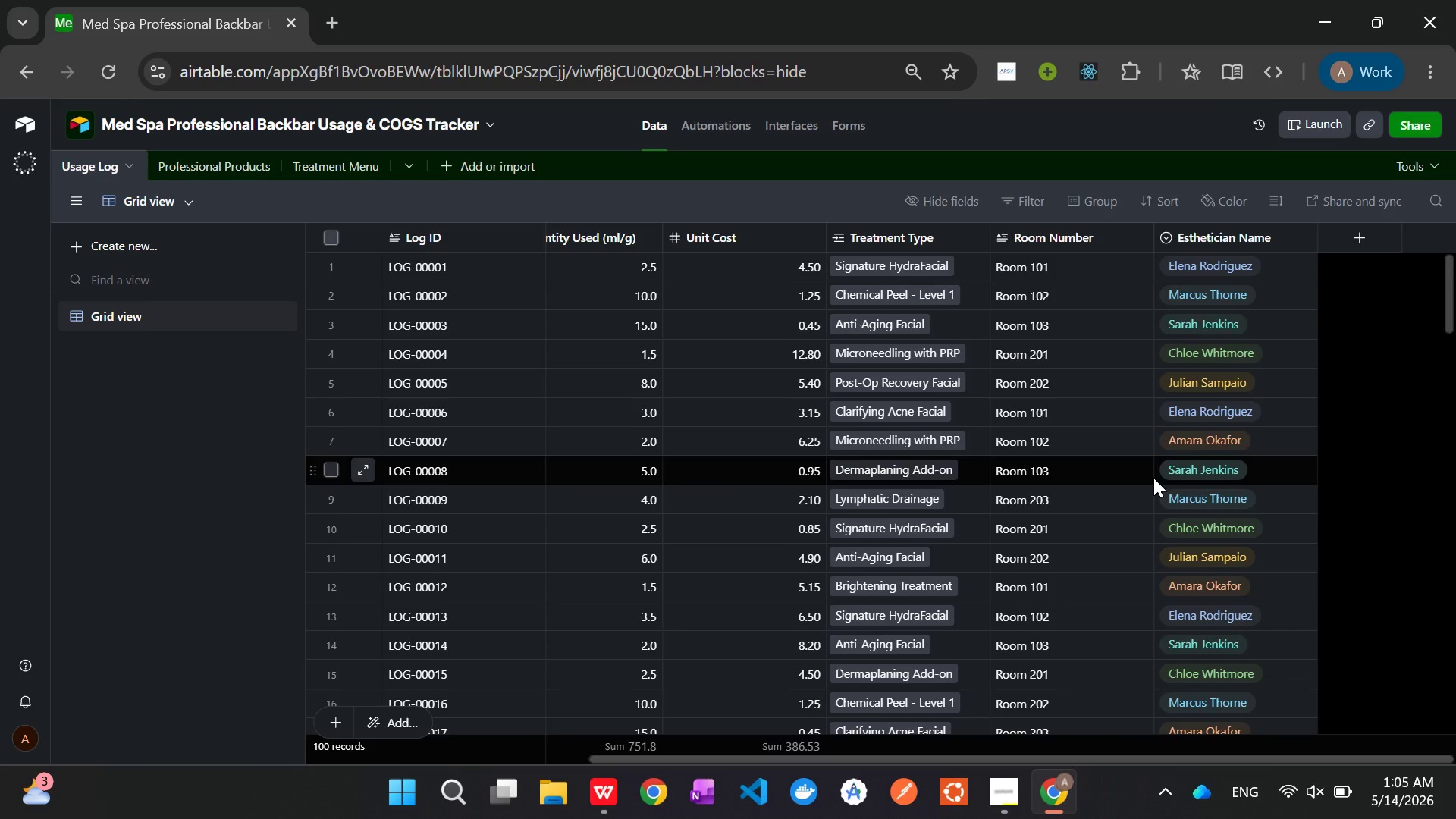 
left_click([1222, 237])
 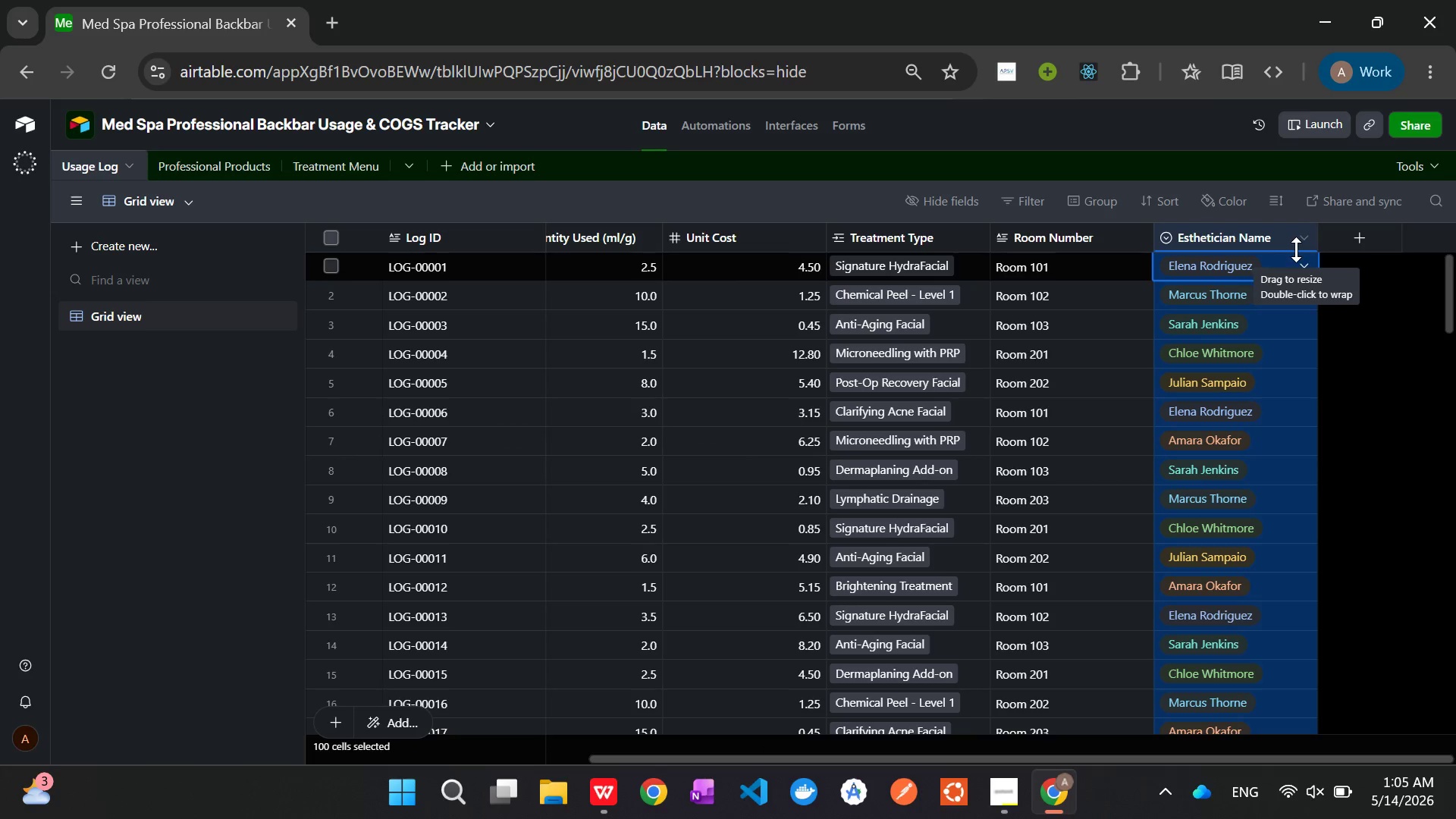 
left_click([1301, 243])
 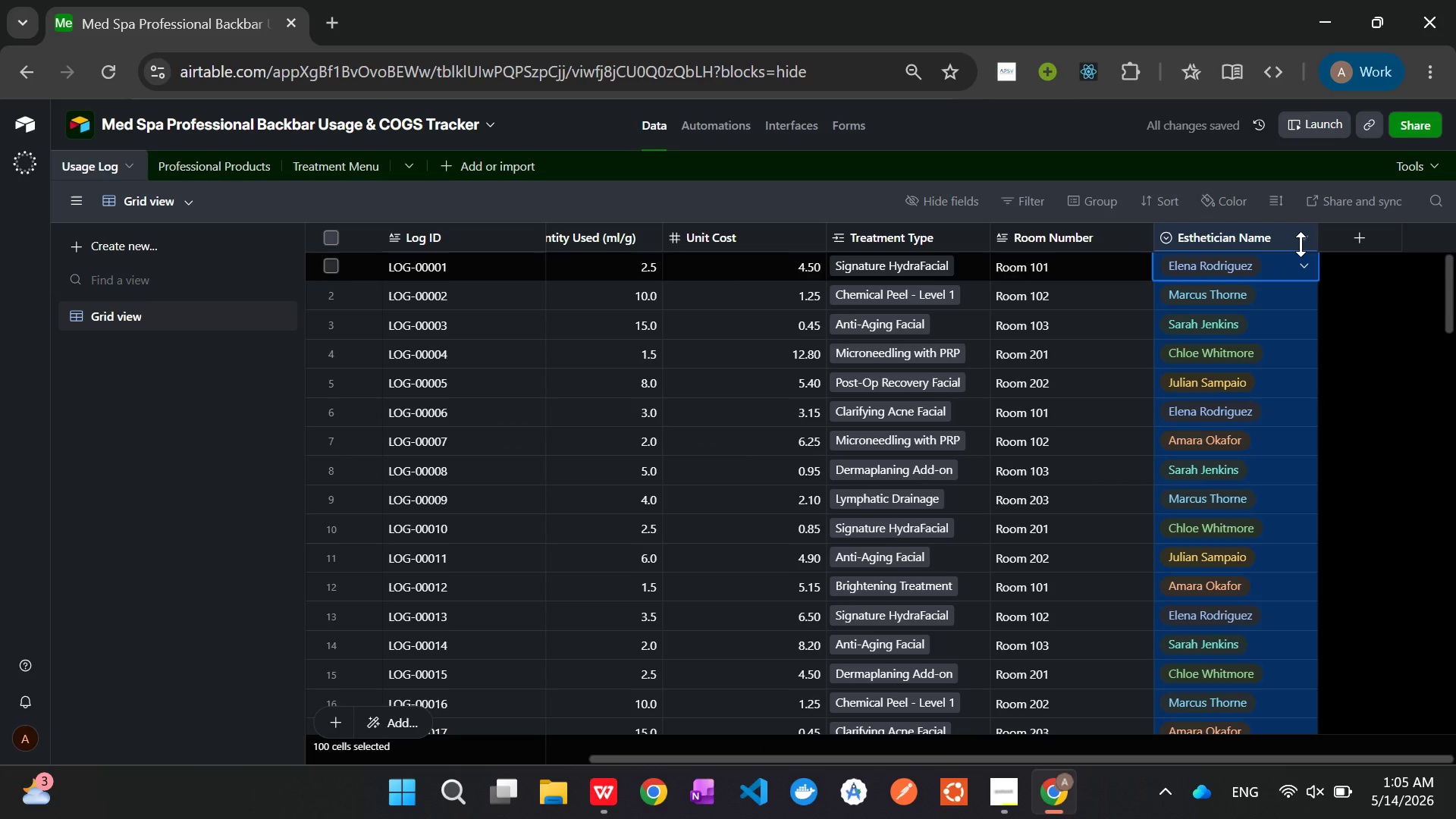 
wait(6.11)
 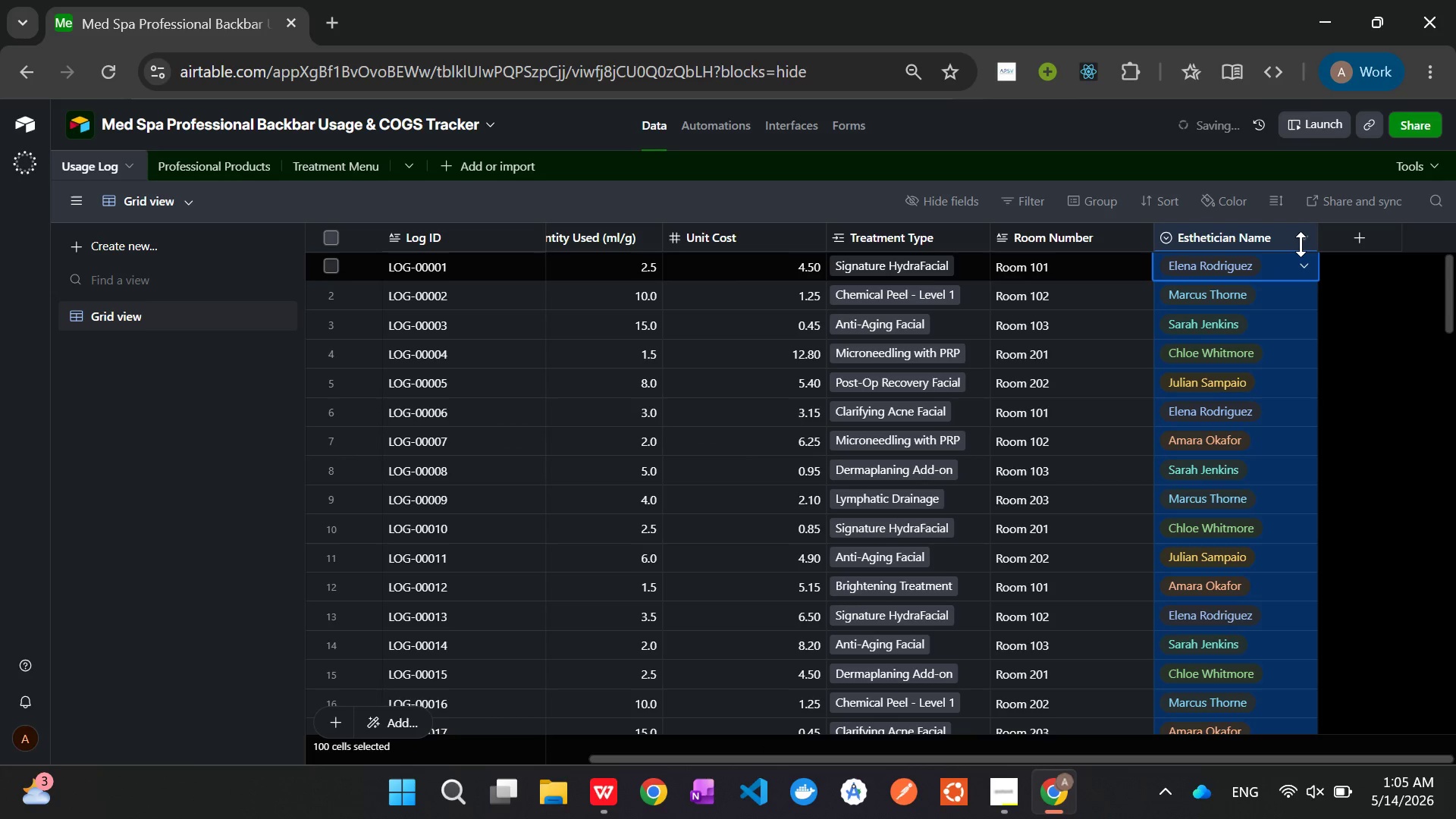 
left_click([1398, 370])
 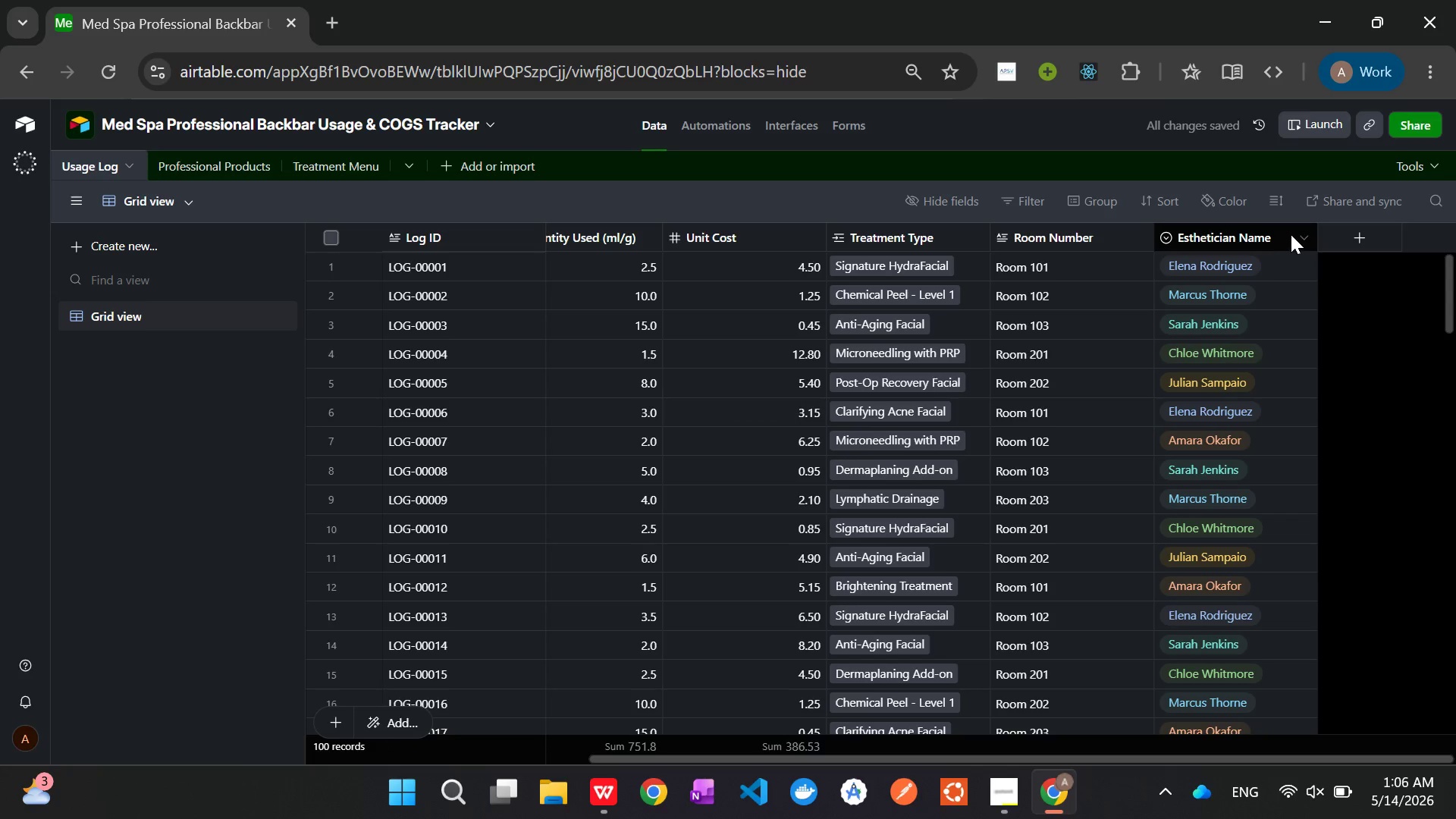 
left_click([1298, 235])
 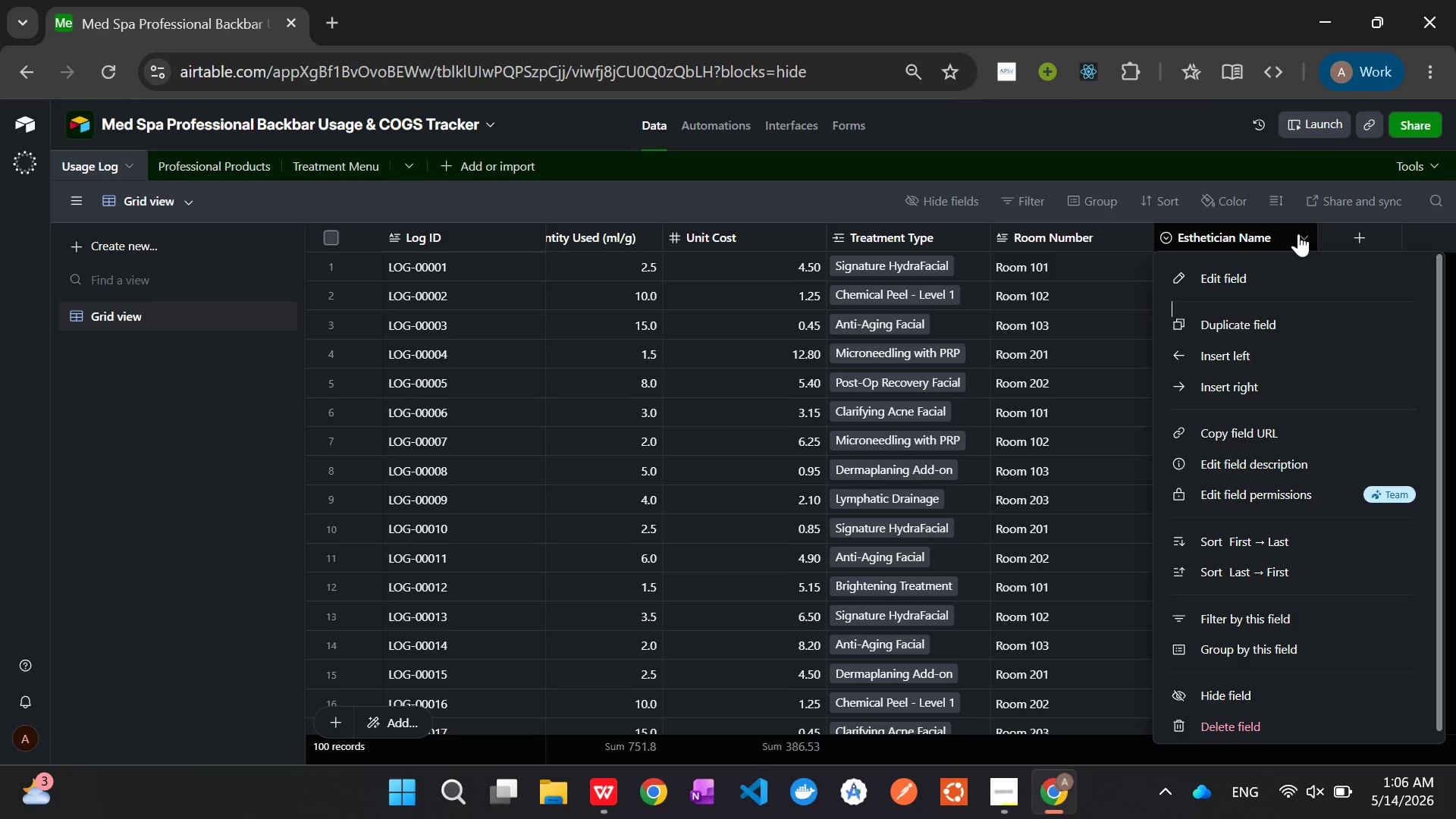 
wait(14.66)
 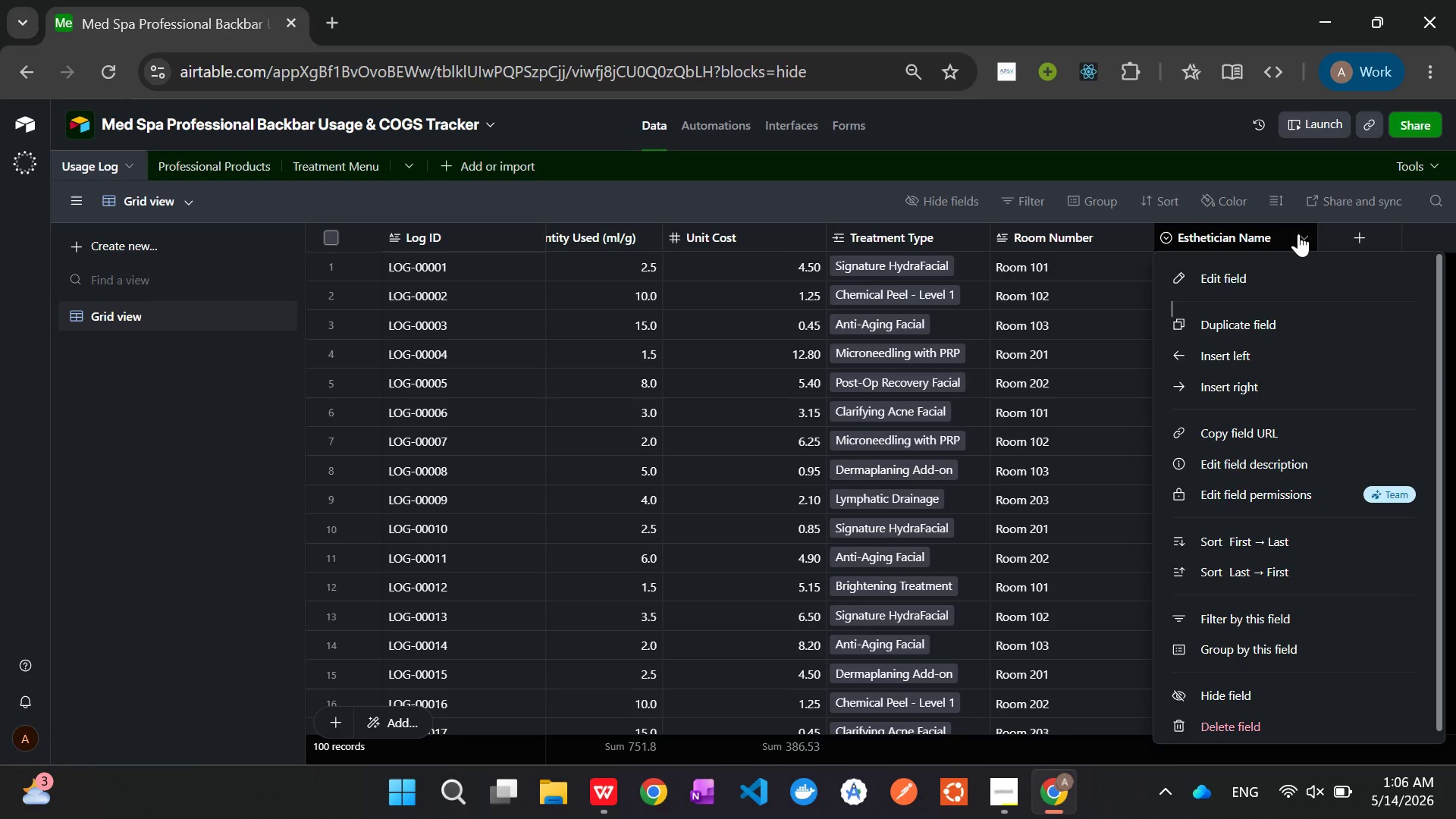 
left_click([1273, 270])
 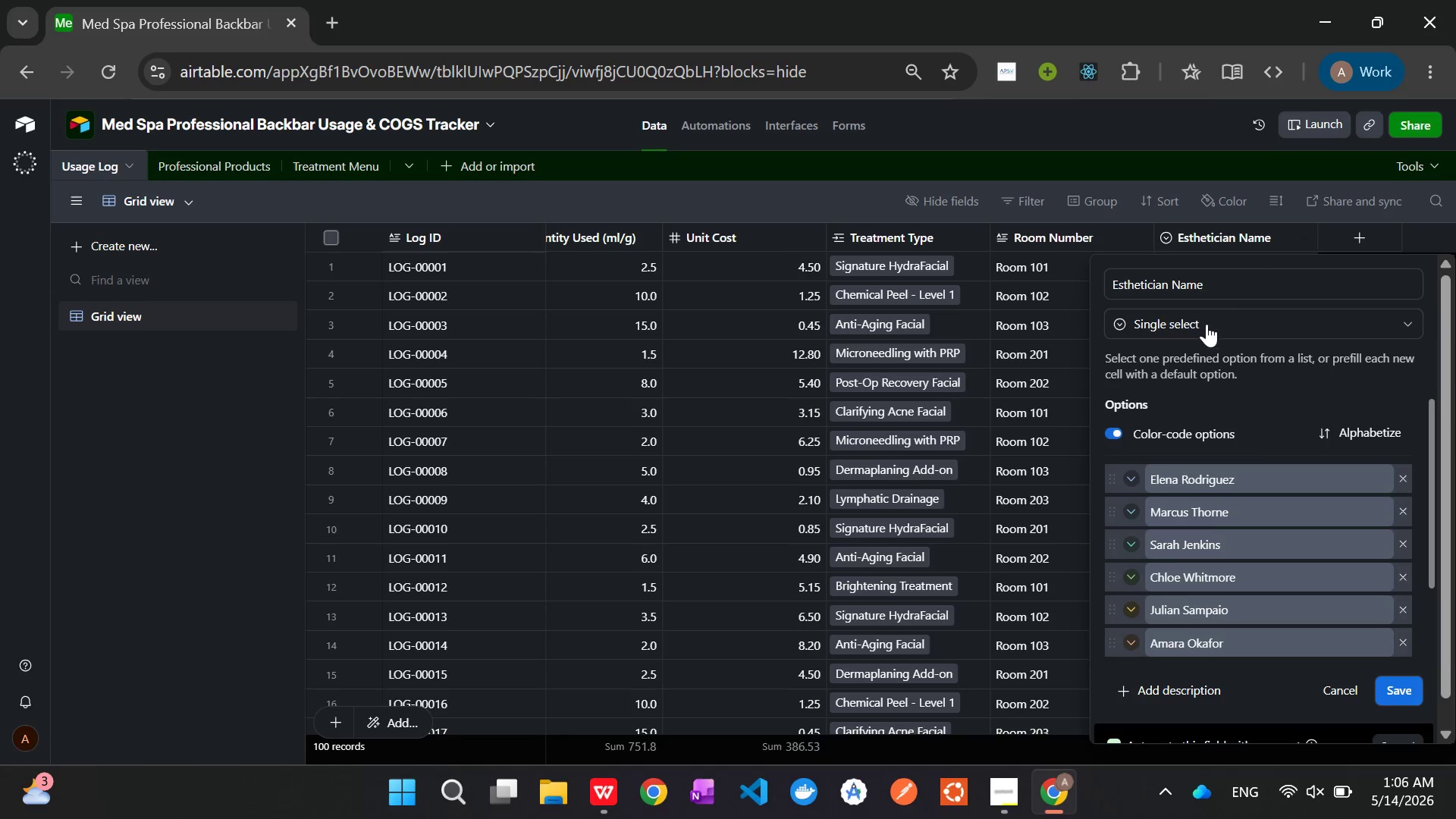 
left_click([1203, 326])
 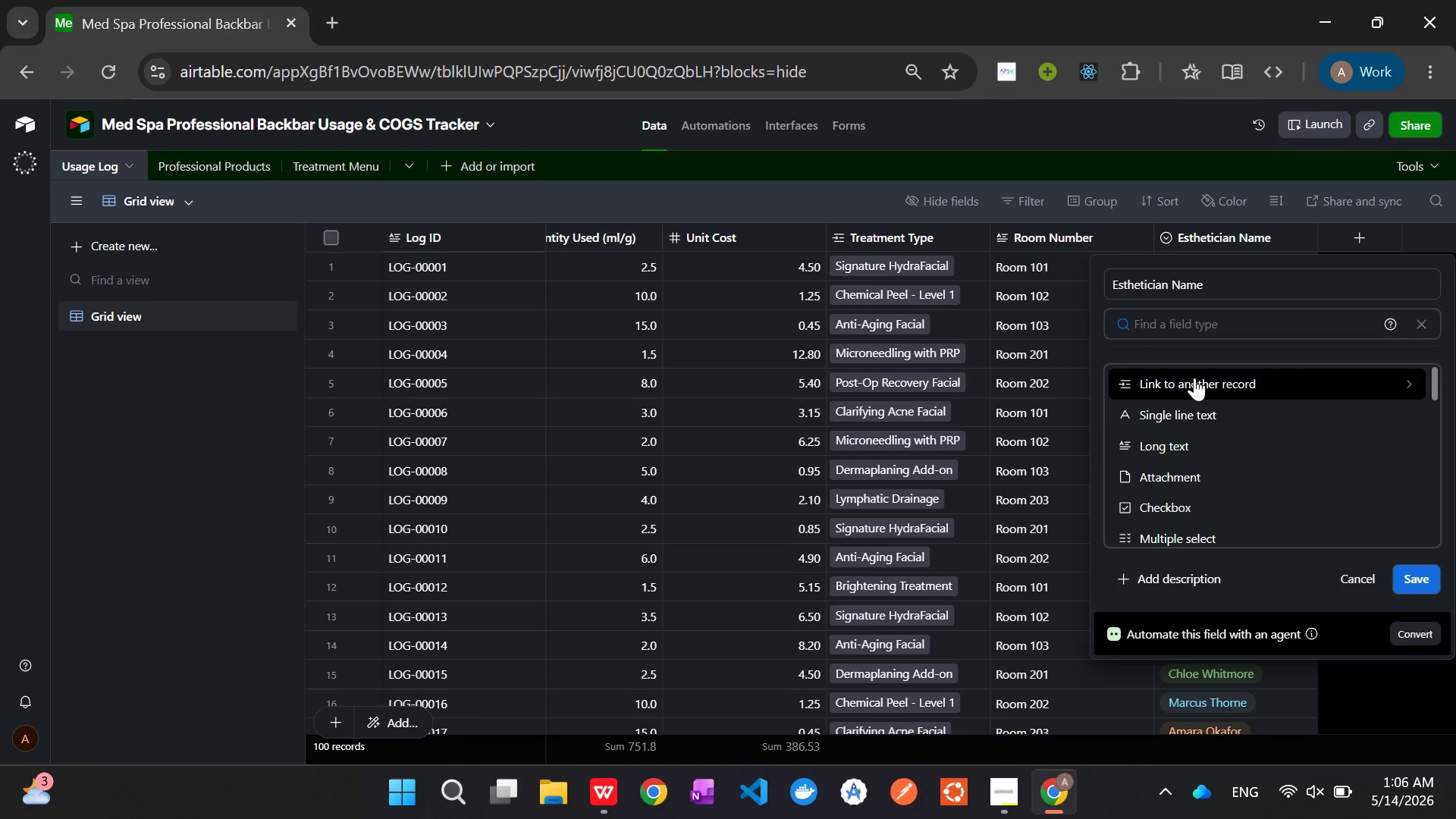 
left_click([1192, 382])
 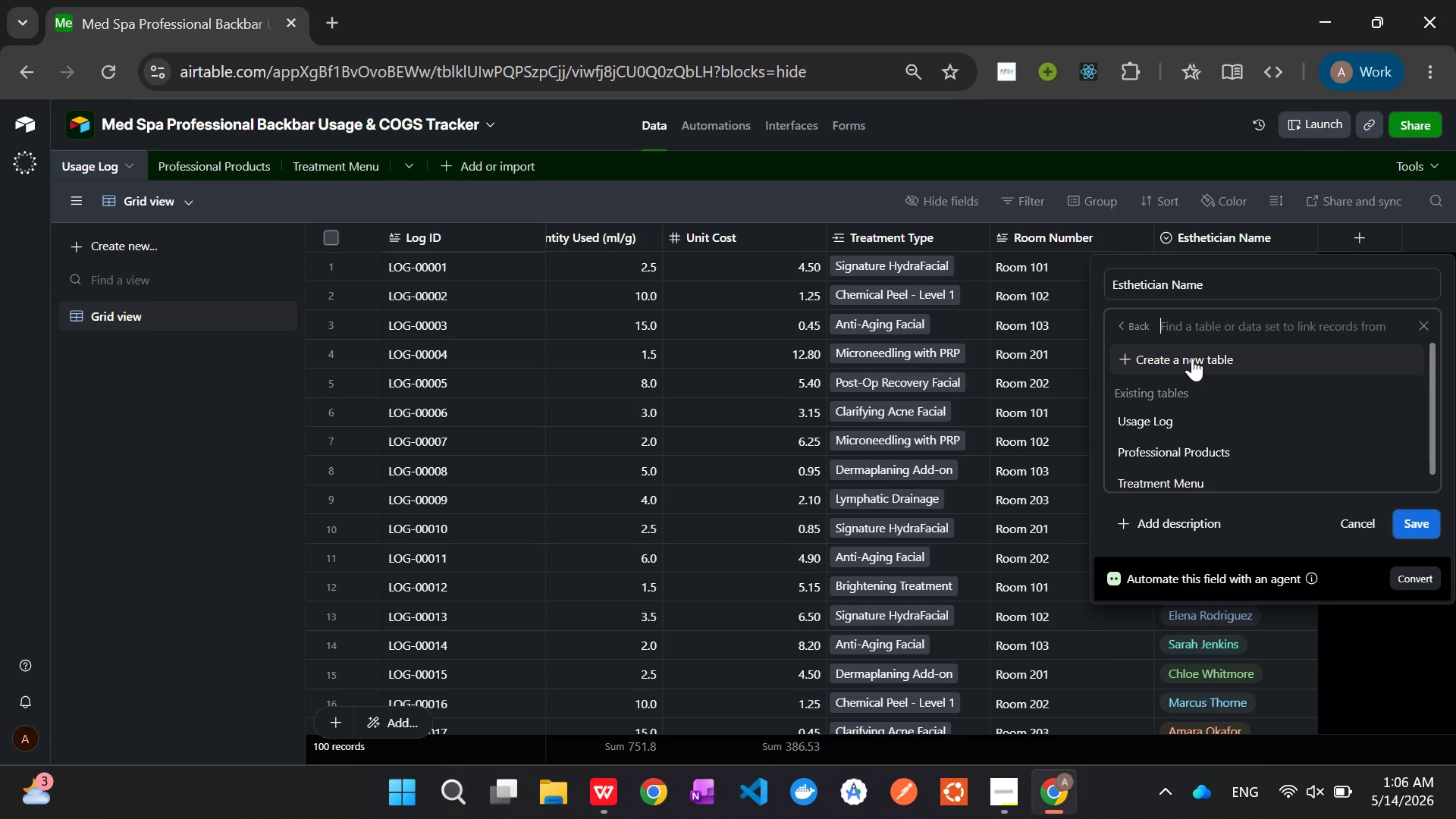 
left_click([1192, 358])
 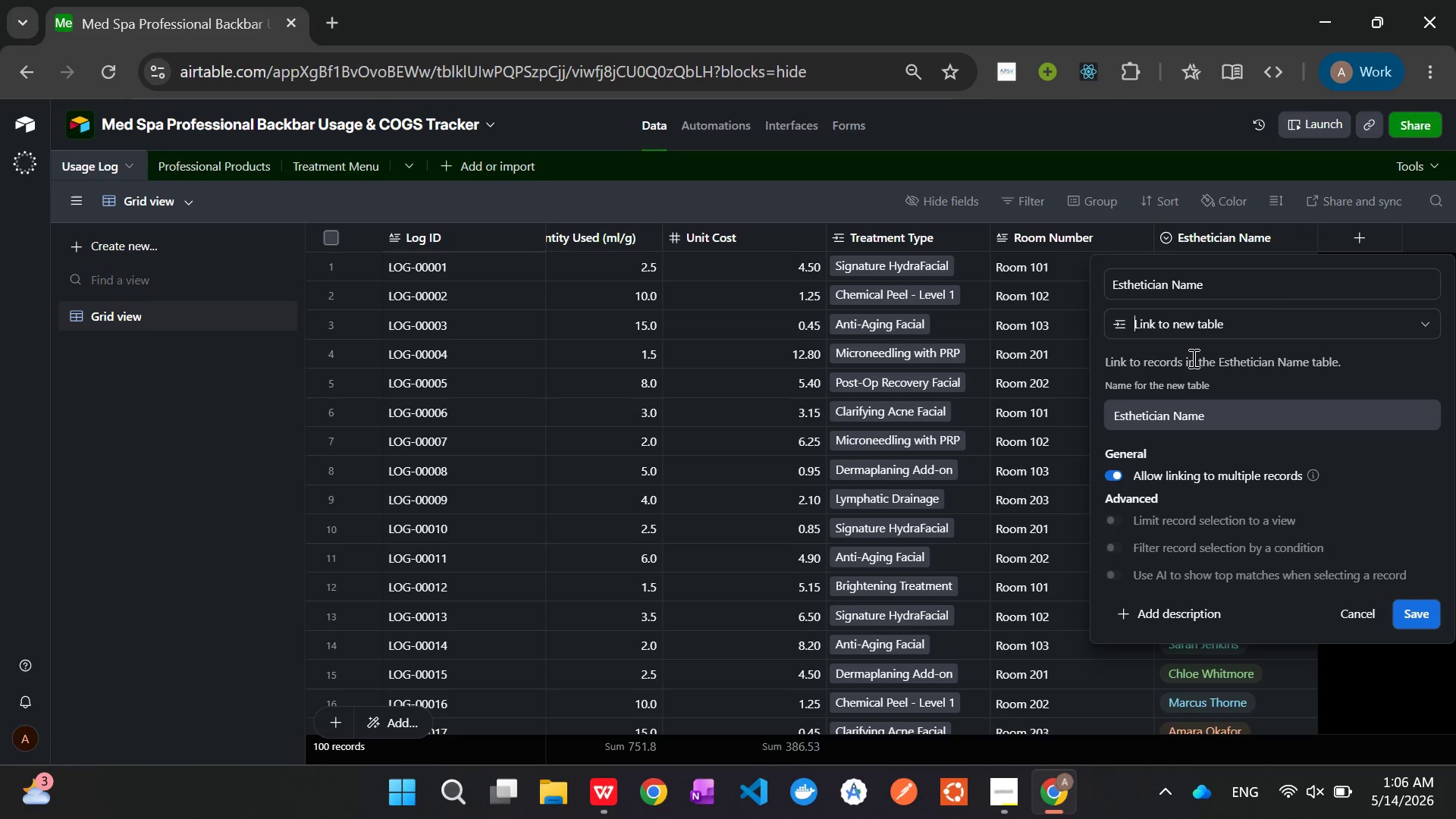 
wait(26.19)
 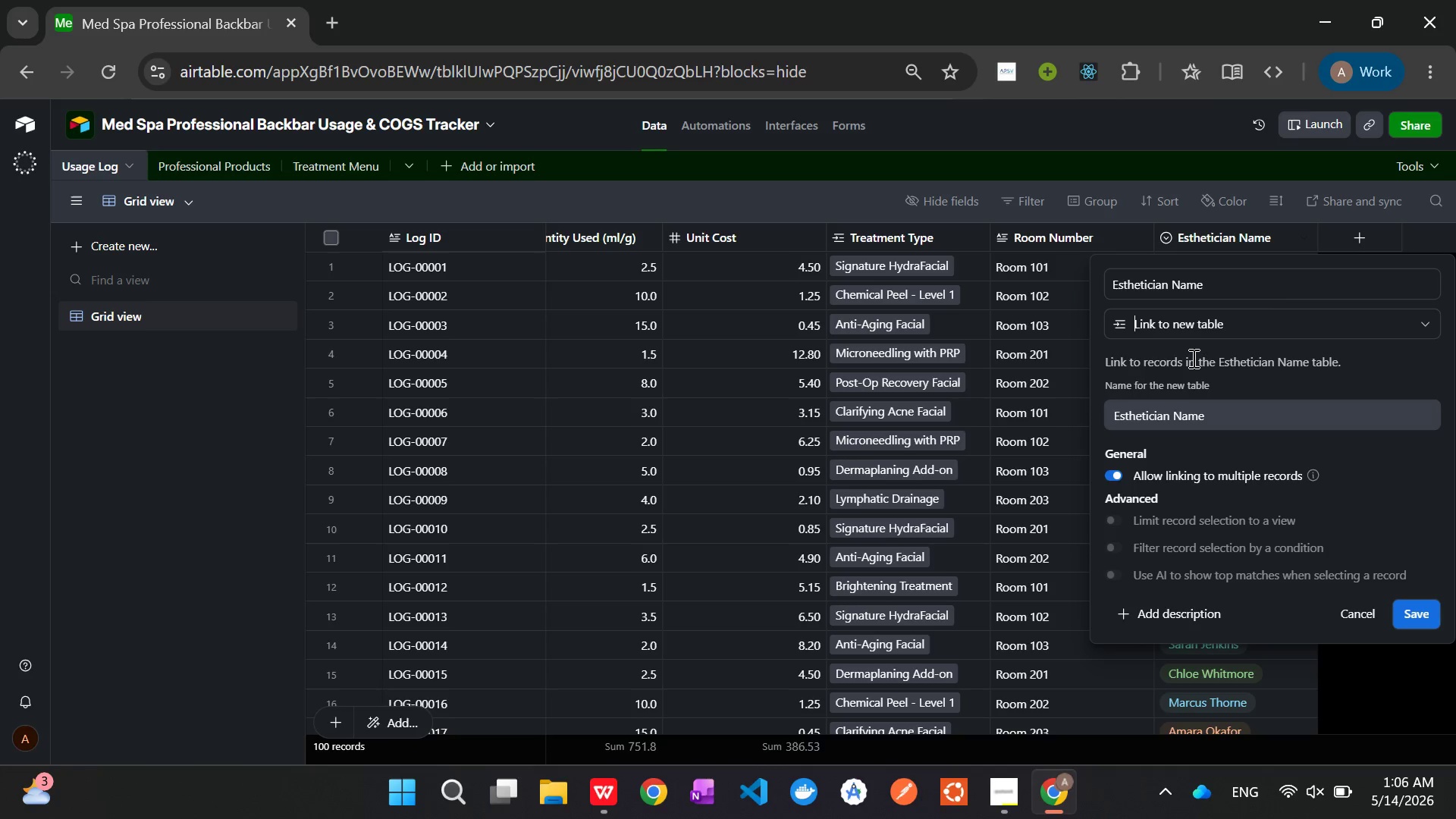 
left_click([1216, 414])
 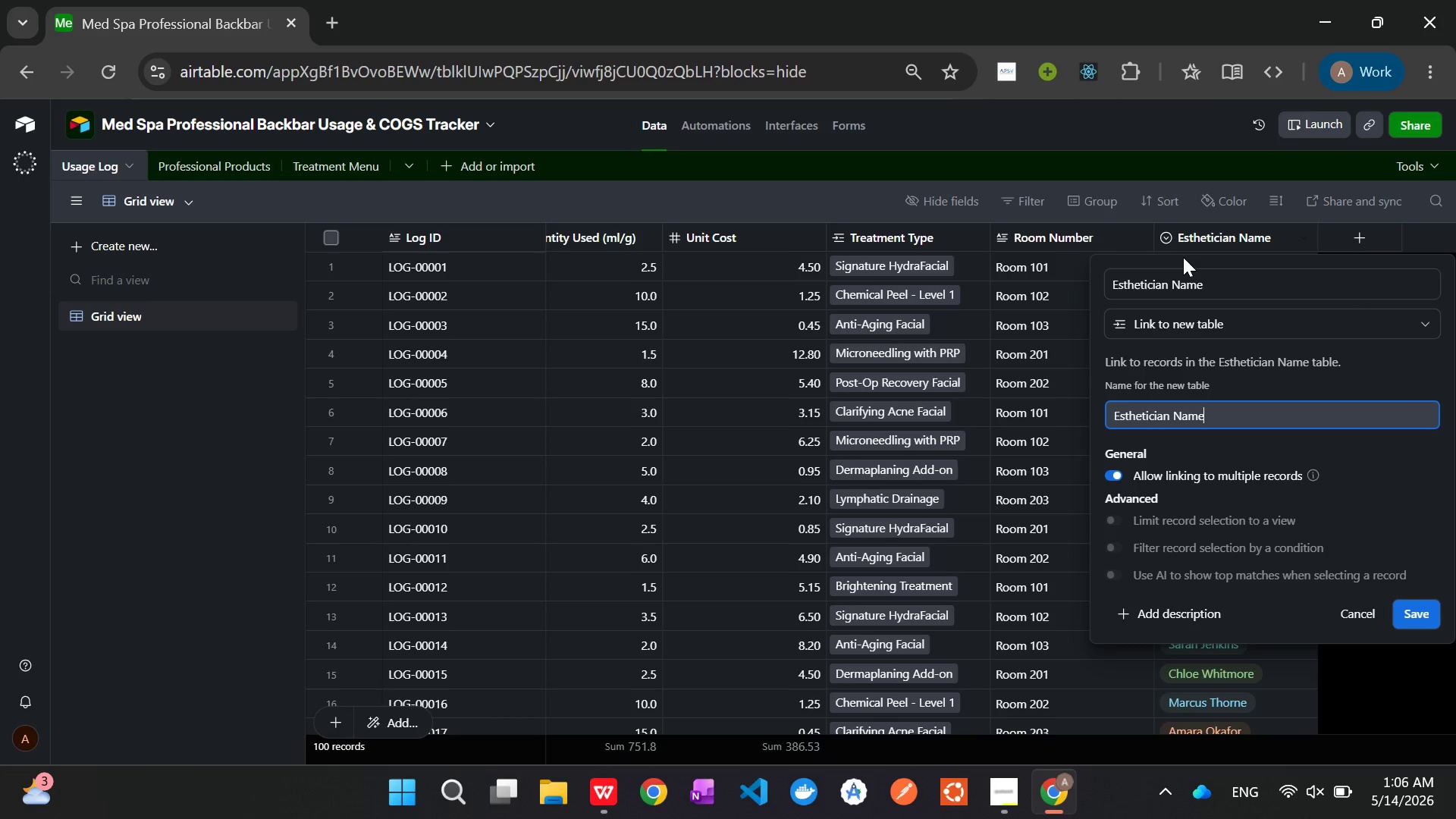 
key(Backspace)
 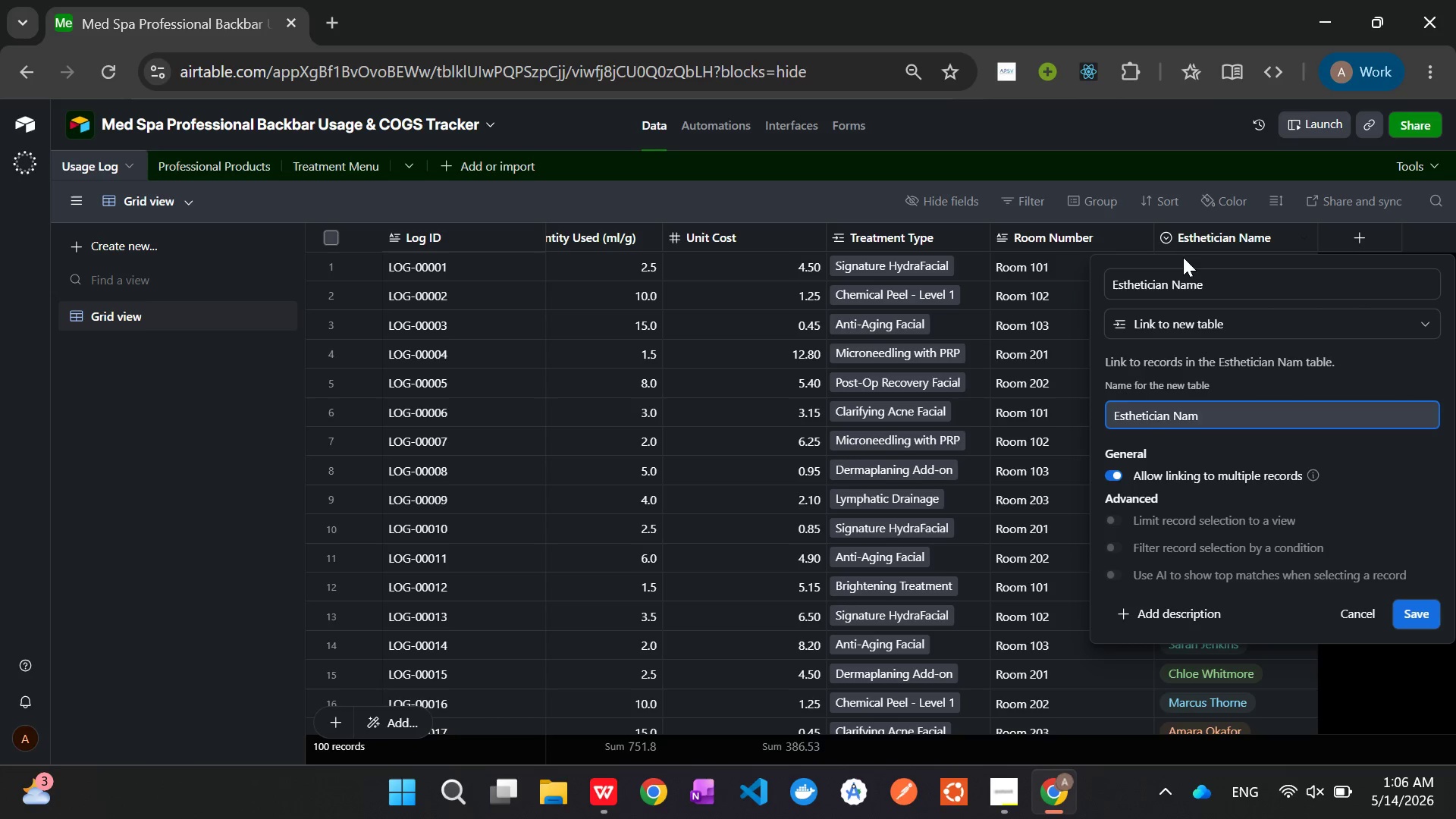 
key(Backspace)
 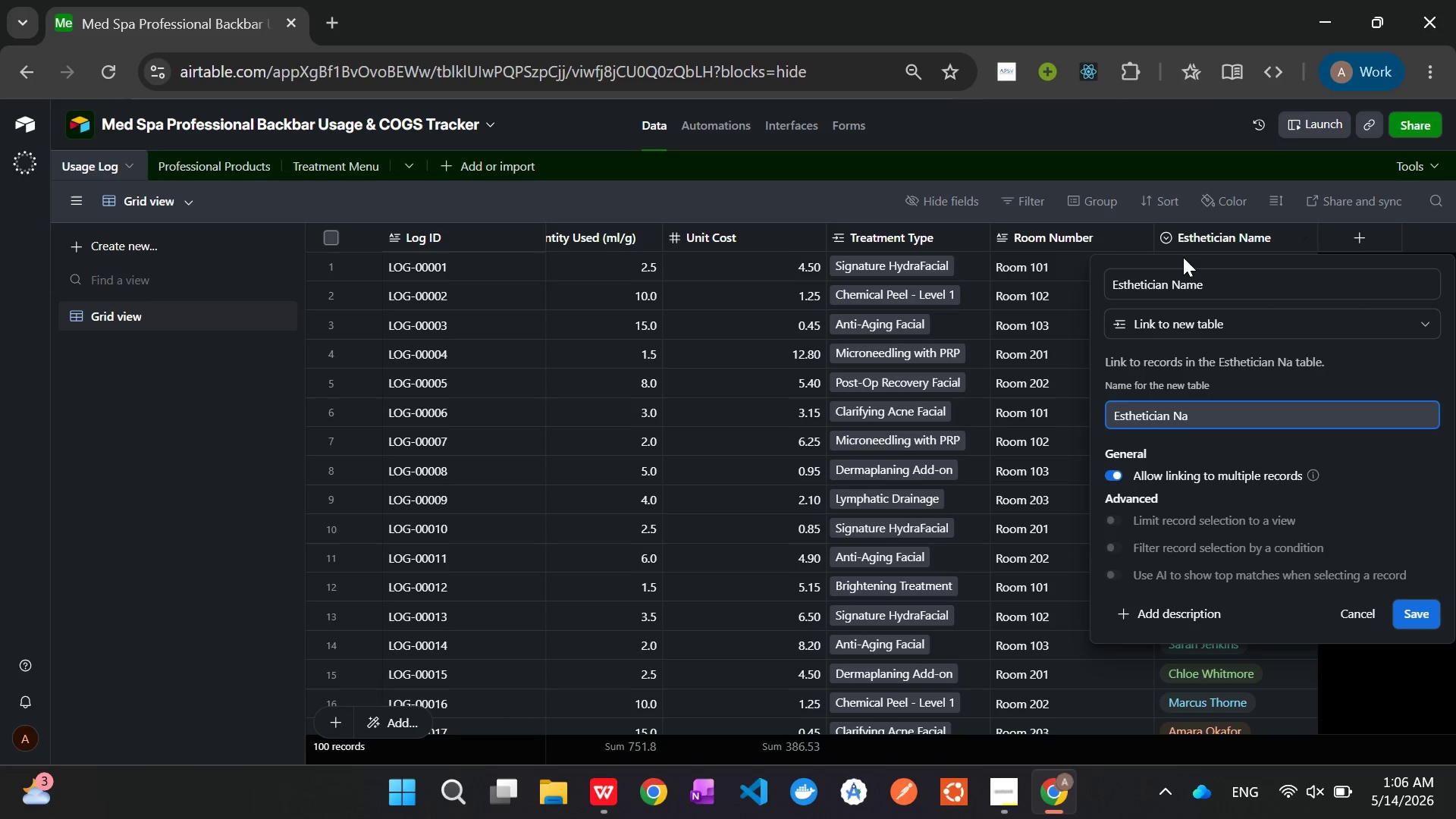 
key(Backspace)
 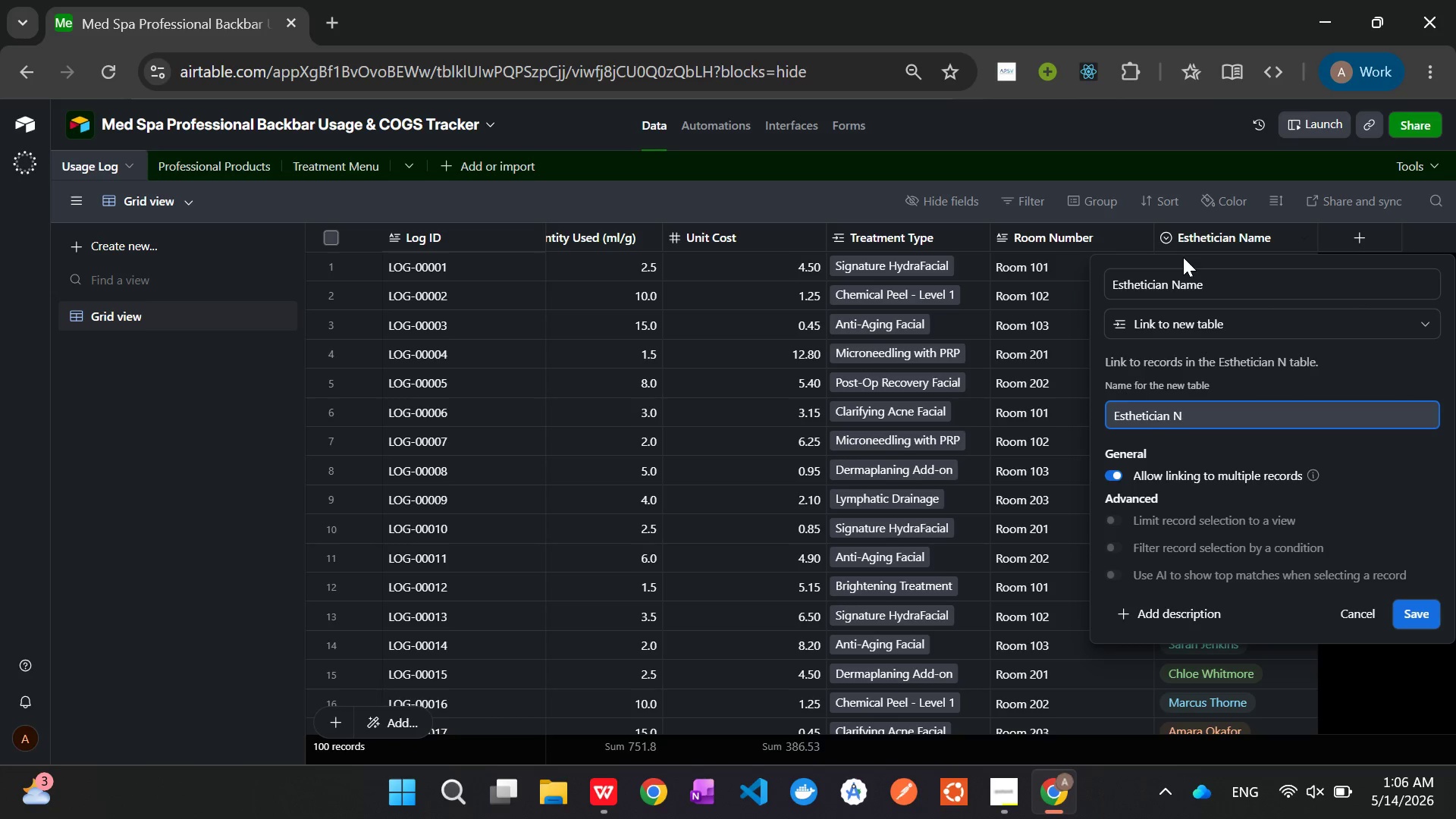 
key(Backspace)
 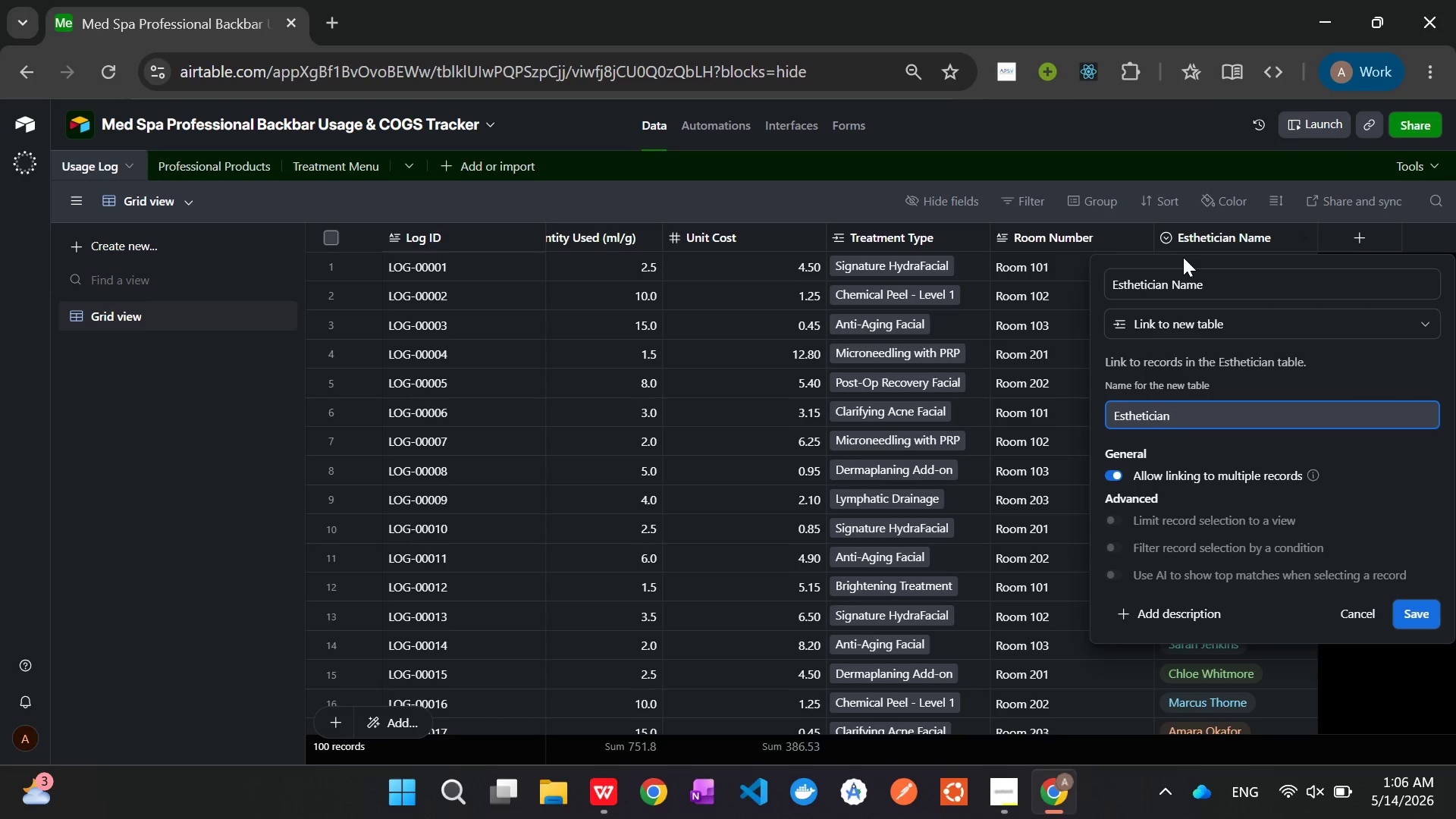 
key(Backspace)
 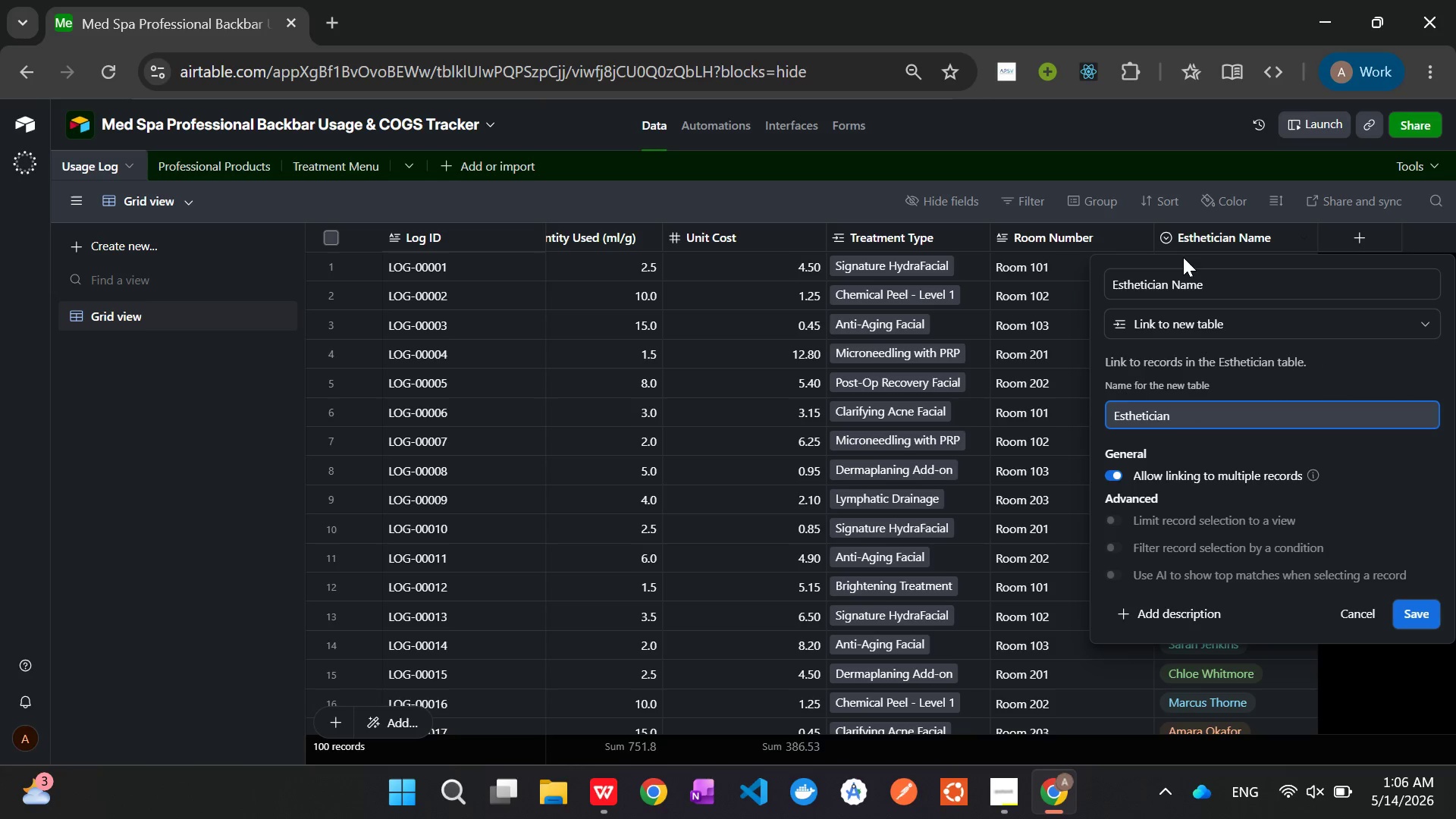 
key(S)
 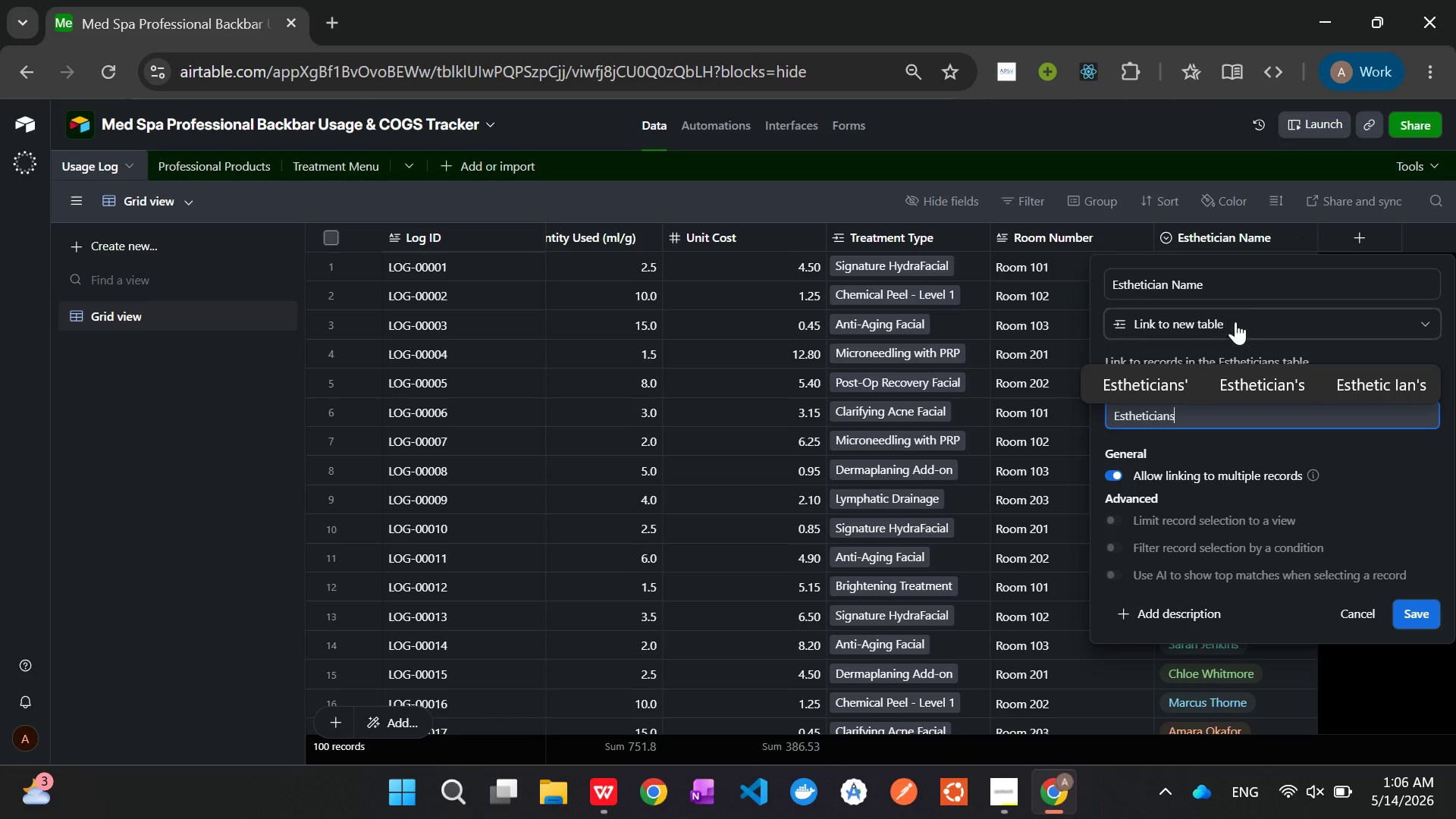 
left_click([1396, 453])
 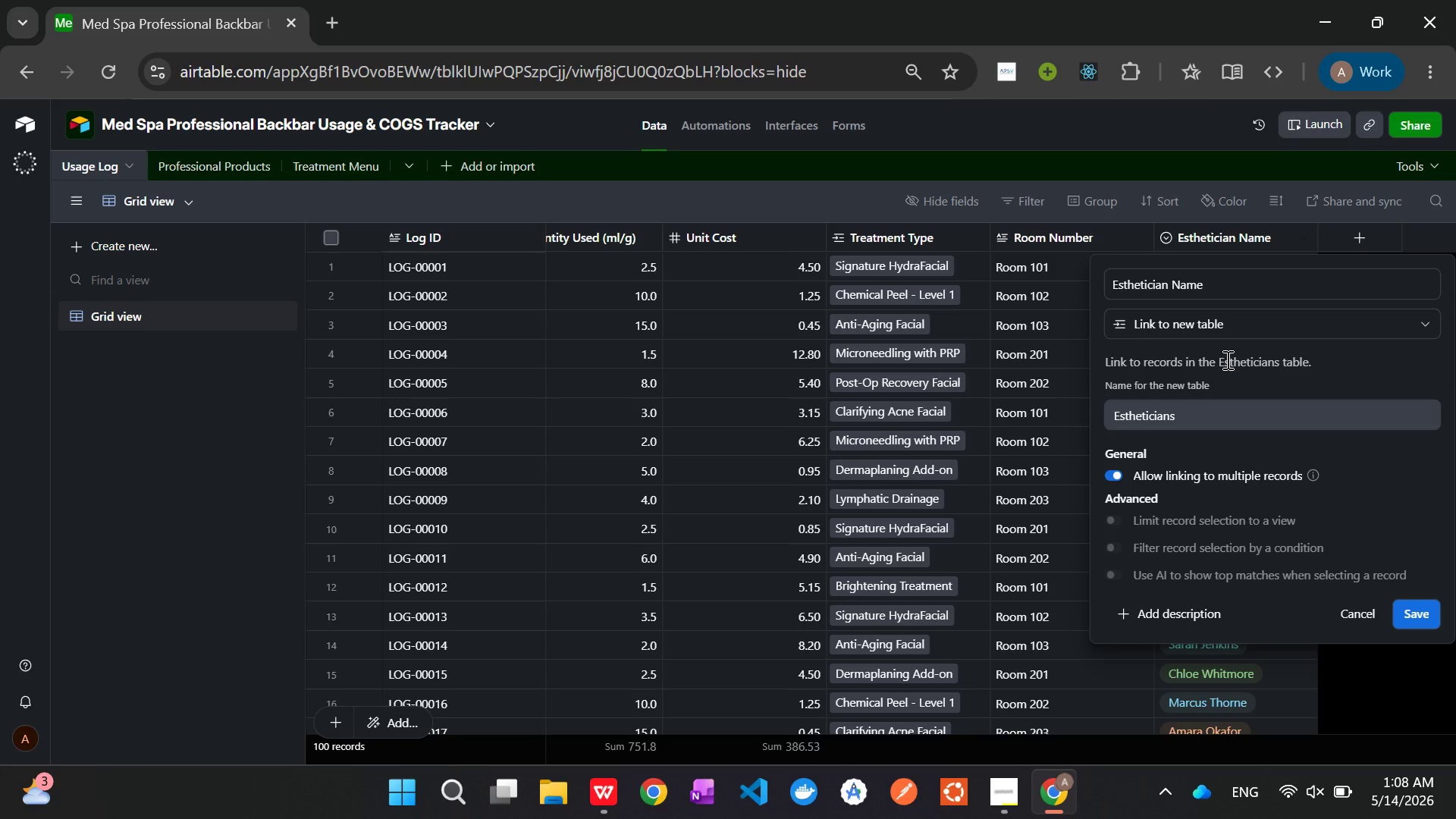 
wait(79.12)
 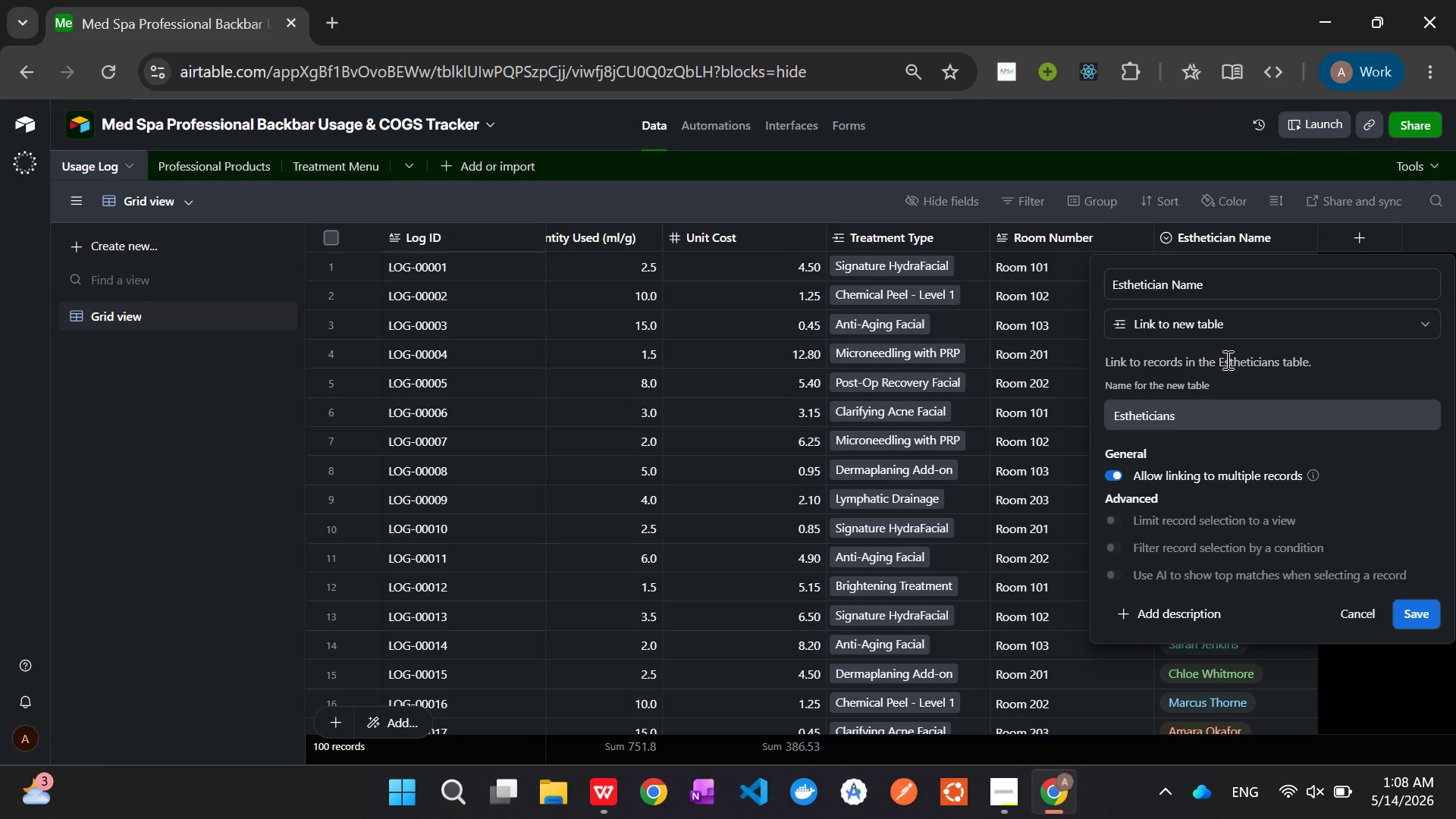 
left_click([1417, 615])
 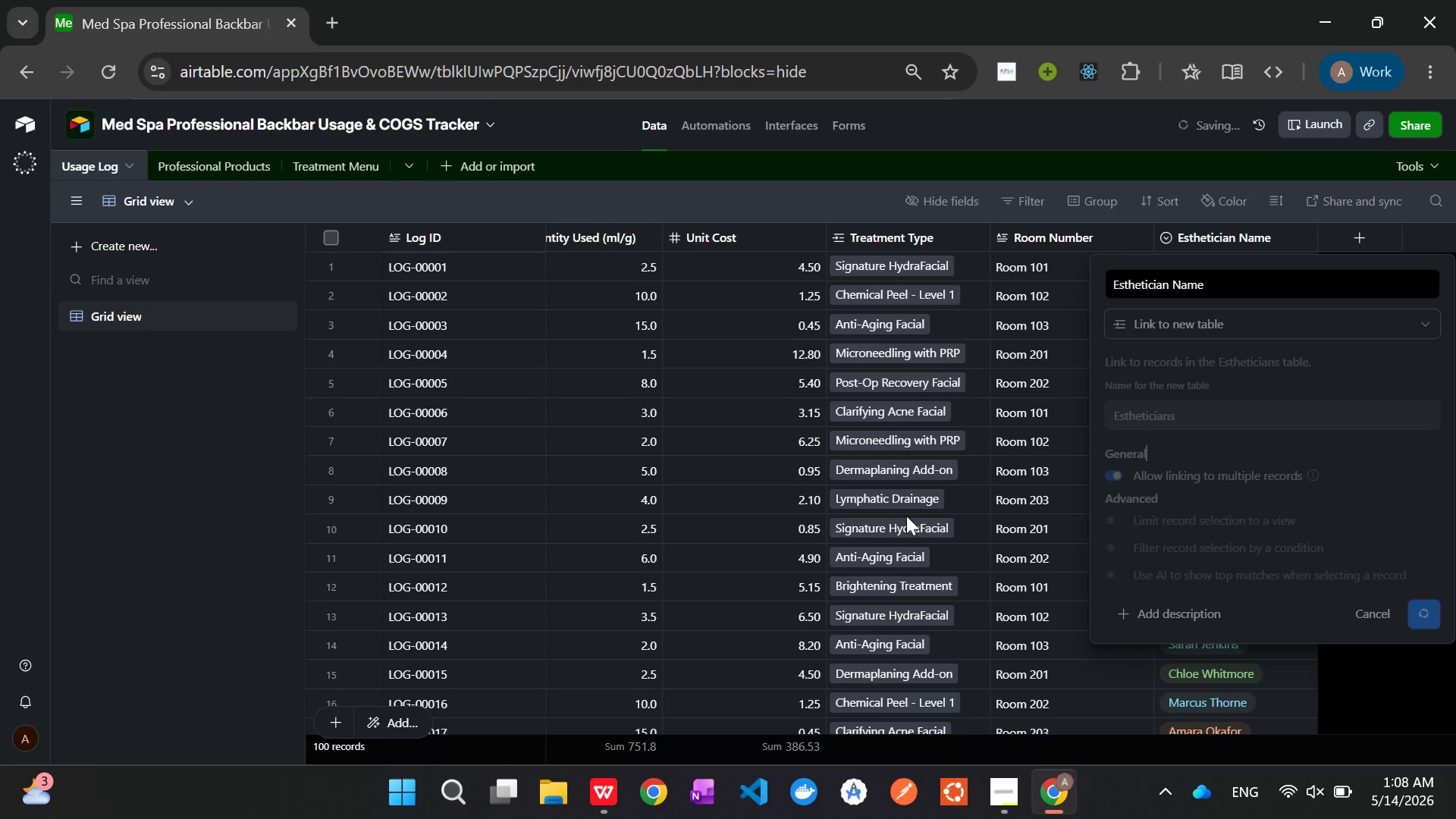 
wait(10.22)
 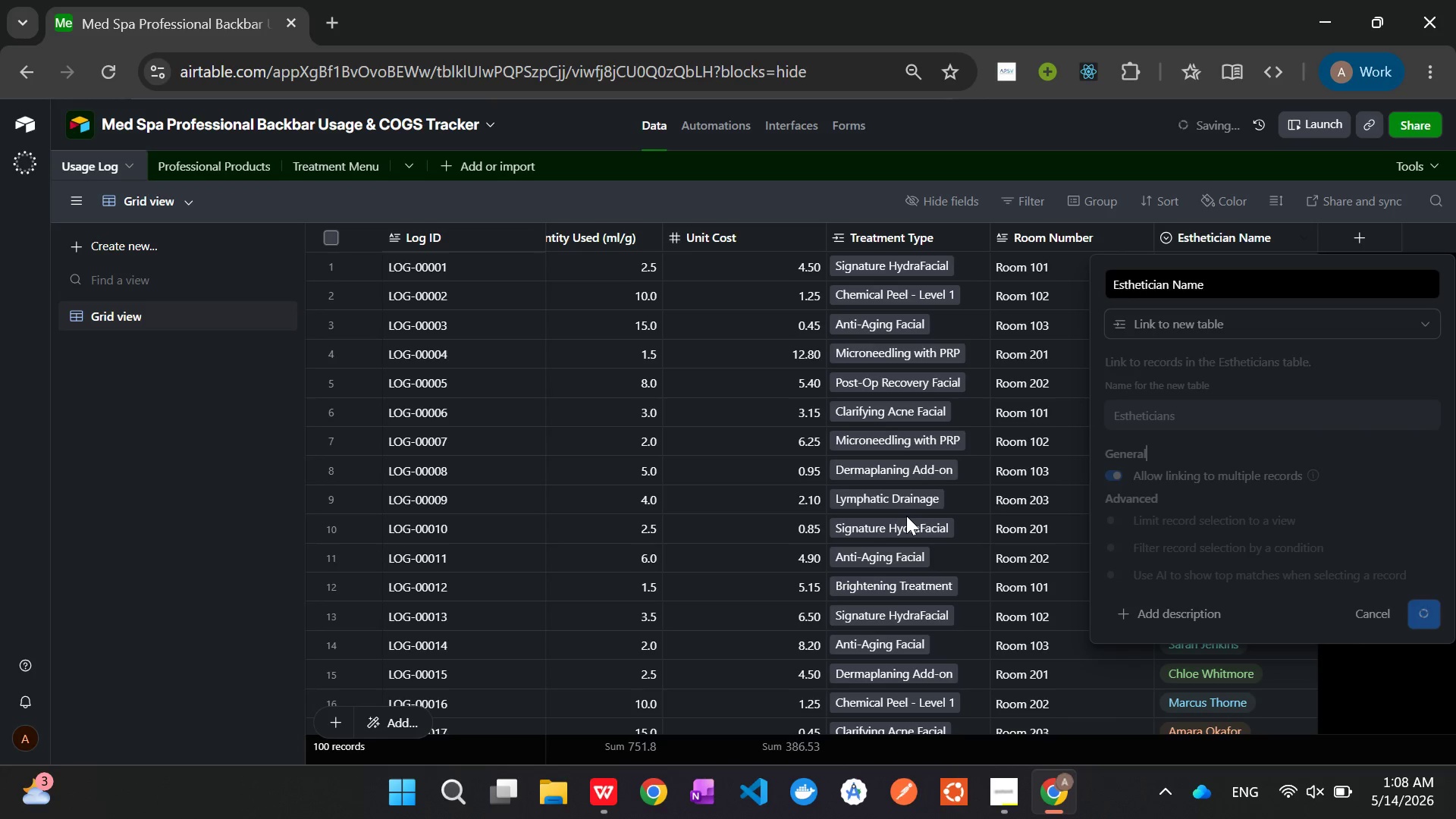 
scroll: coordinate [1307, 435], scroll_direction: down, amount: 6.0
 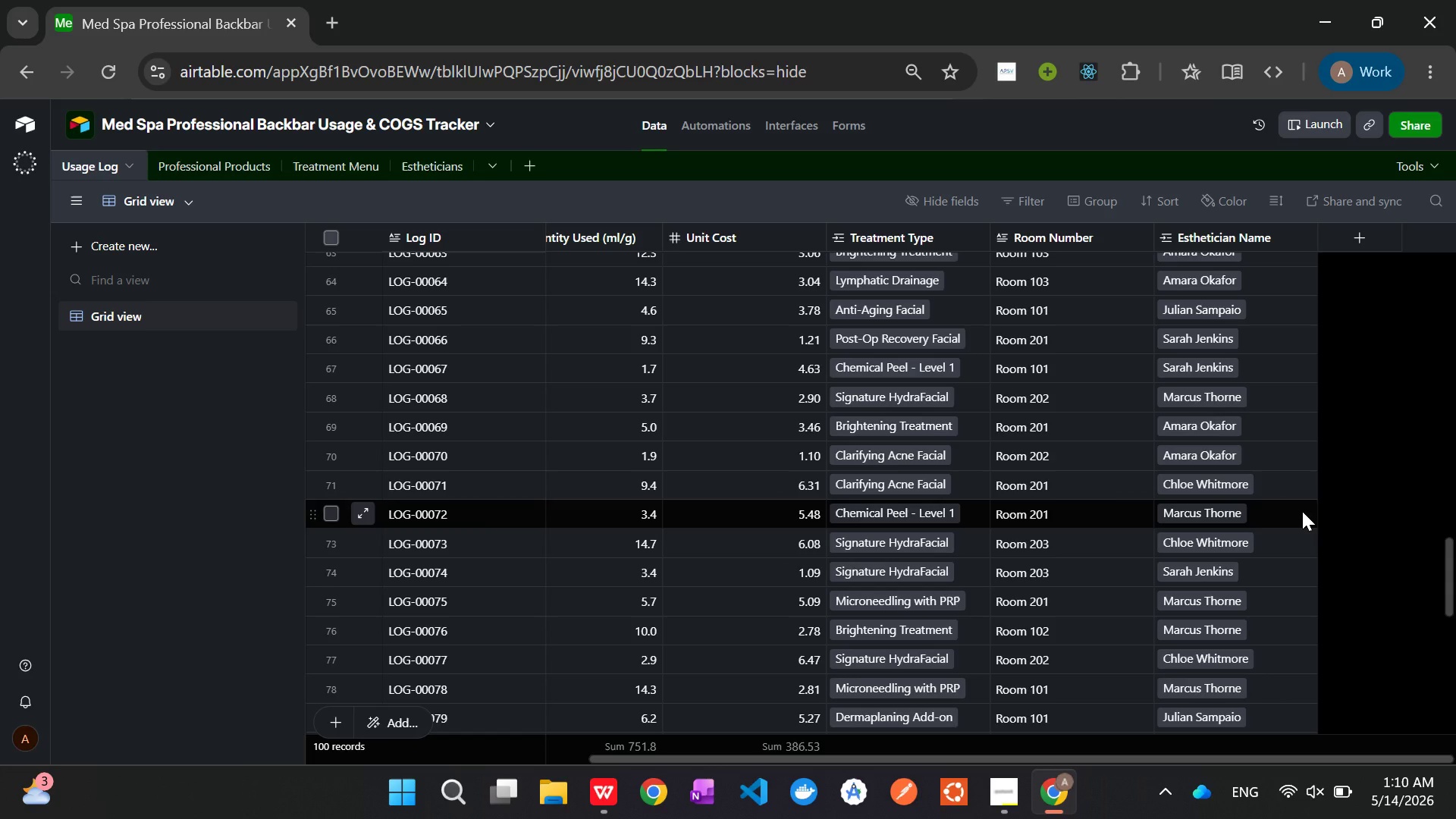 
wait(151.49)
 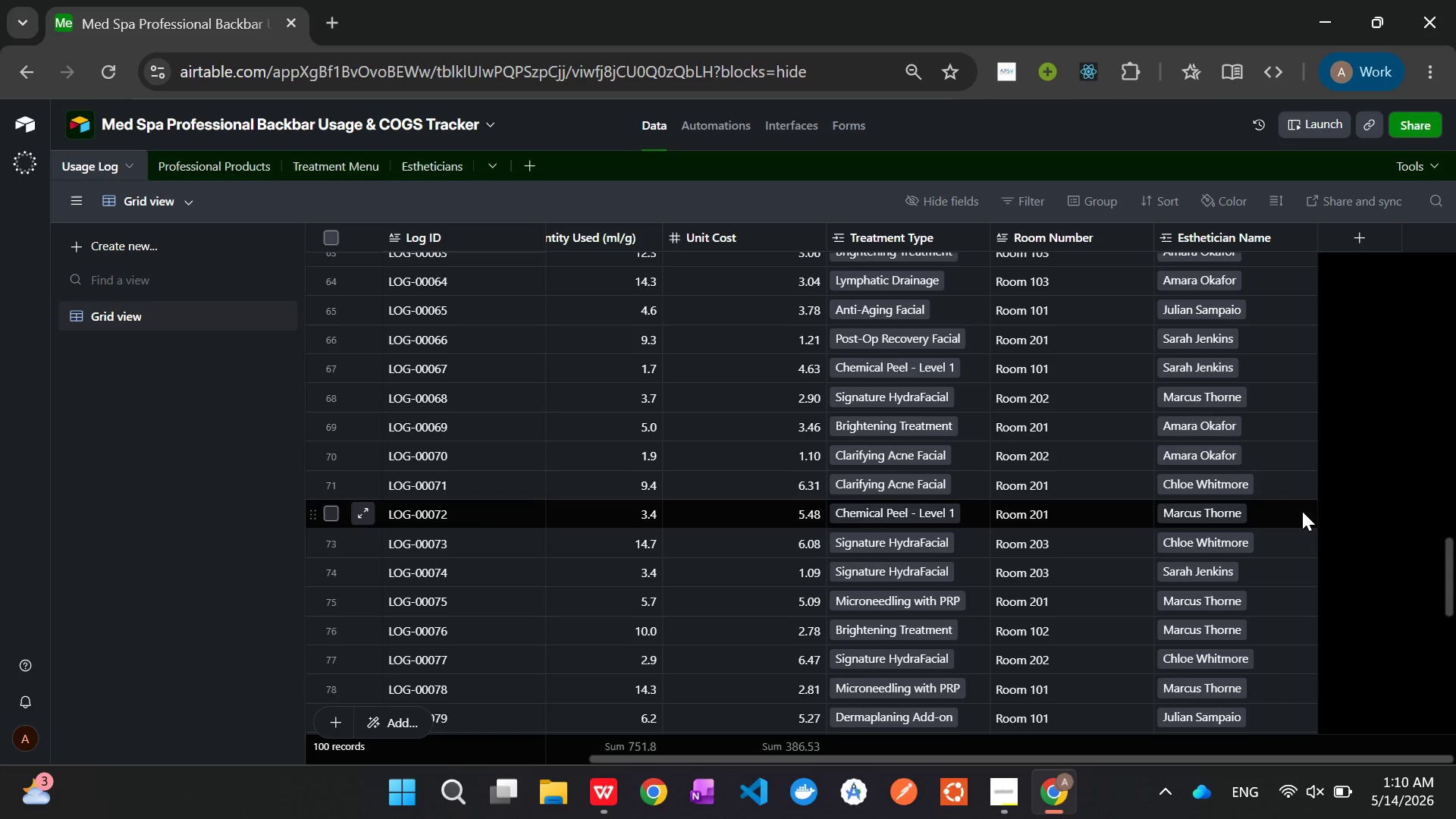 
left_click([1006, 794])